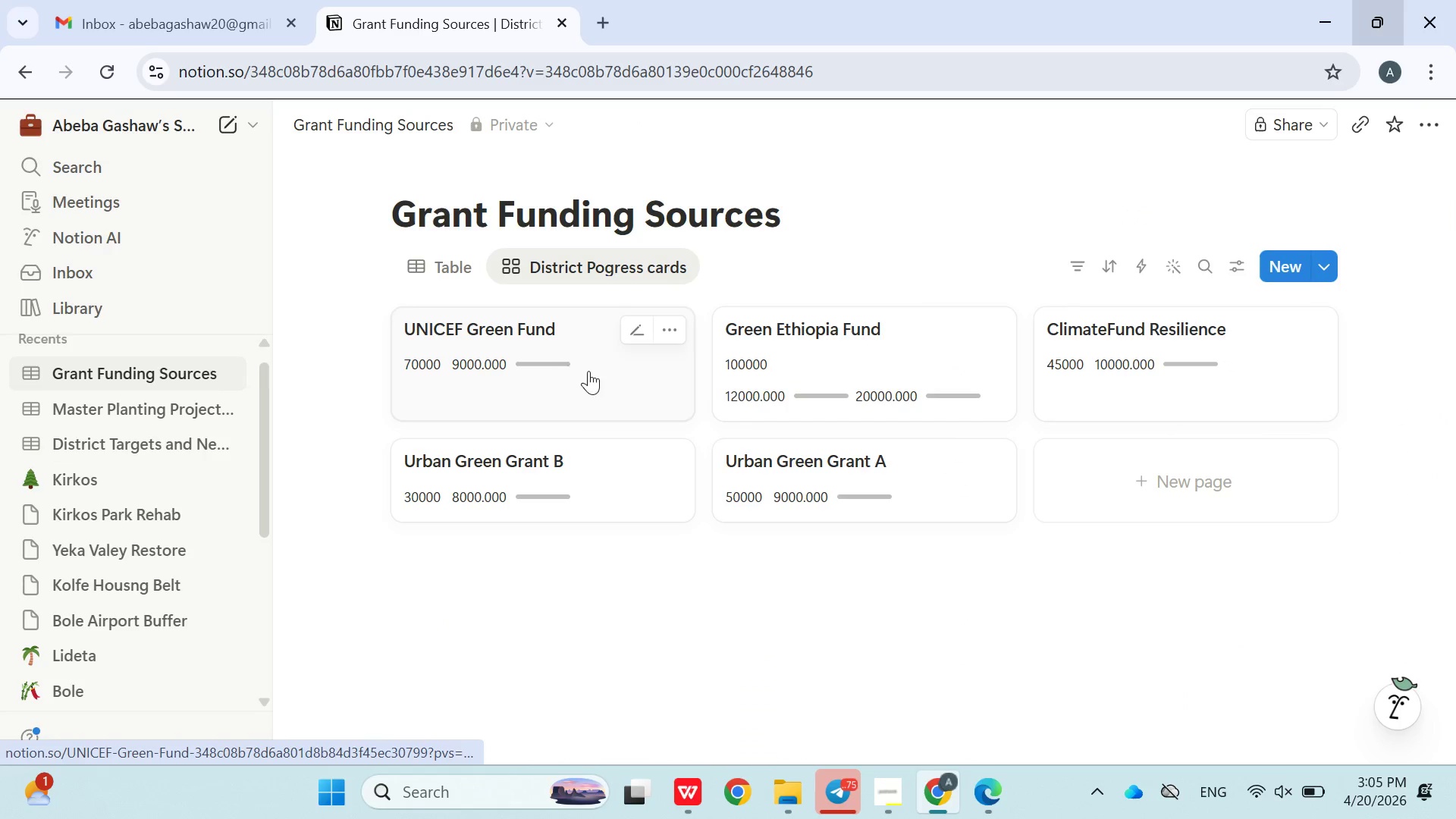 
mouse_move([529, 365])
 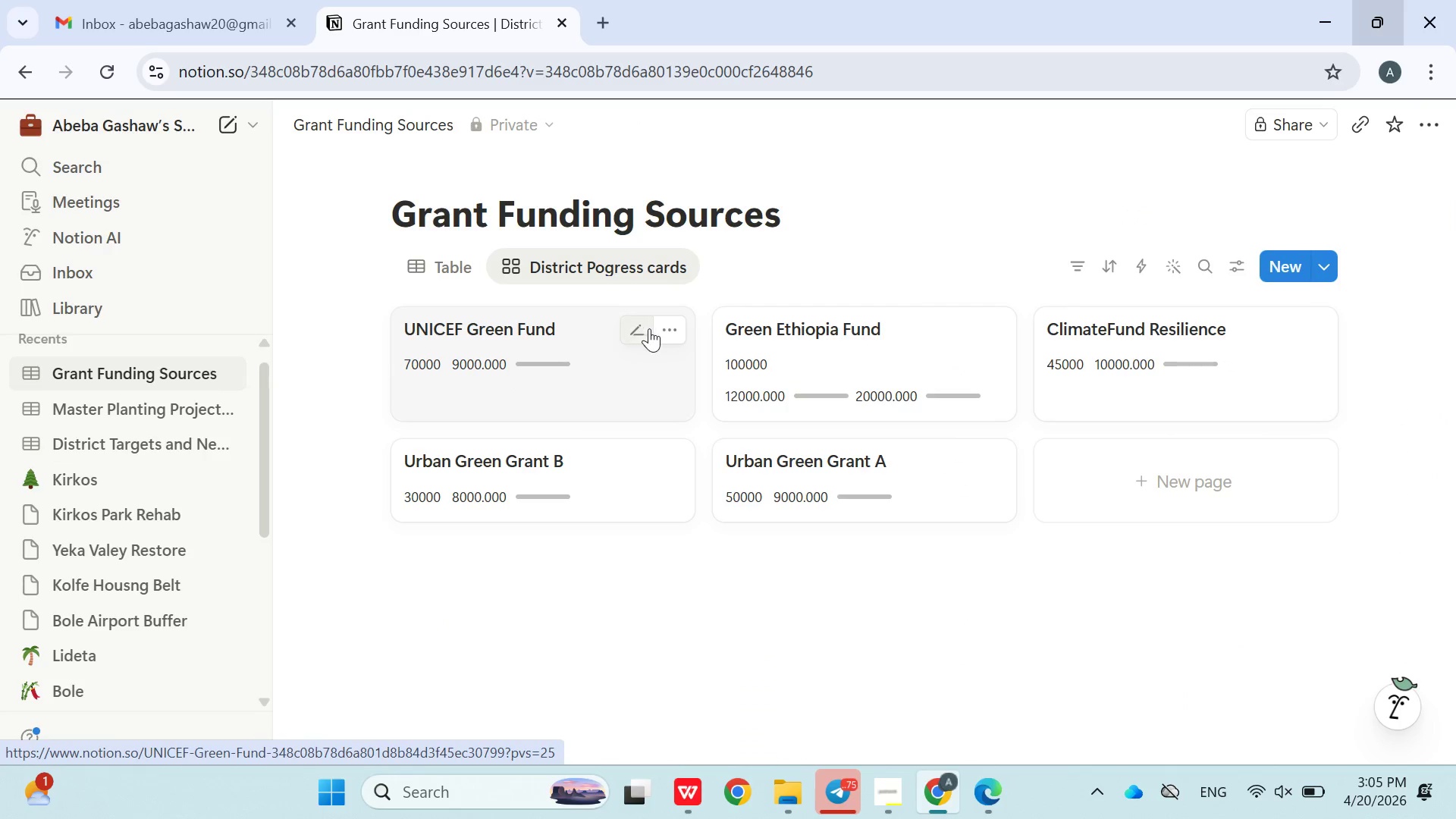 
mouse_move([658, 345])
 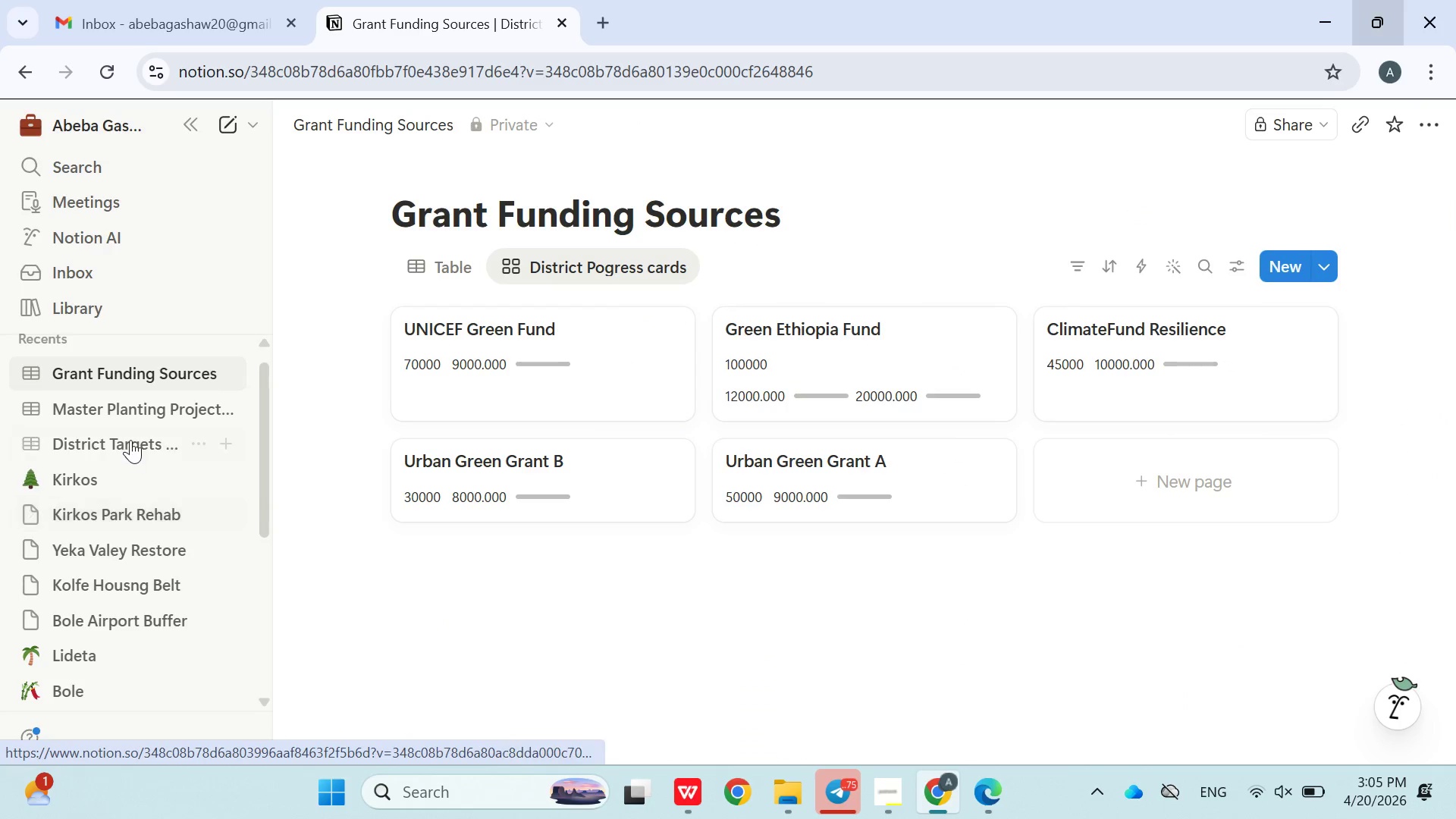 
left_click([132, 427])
 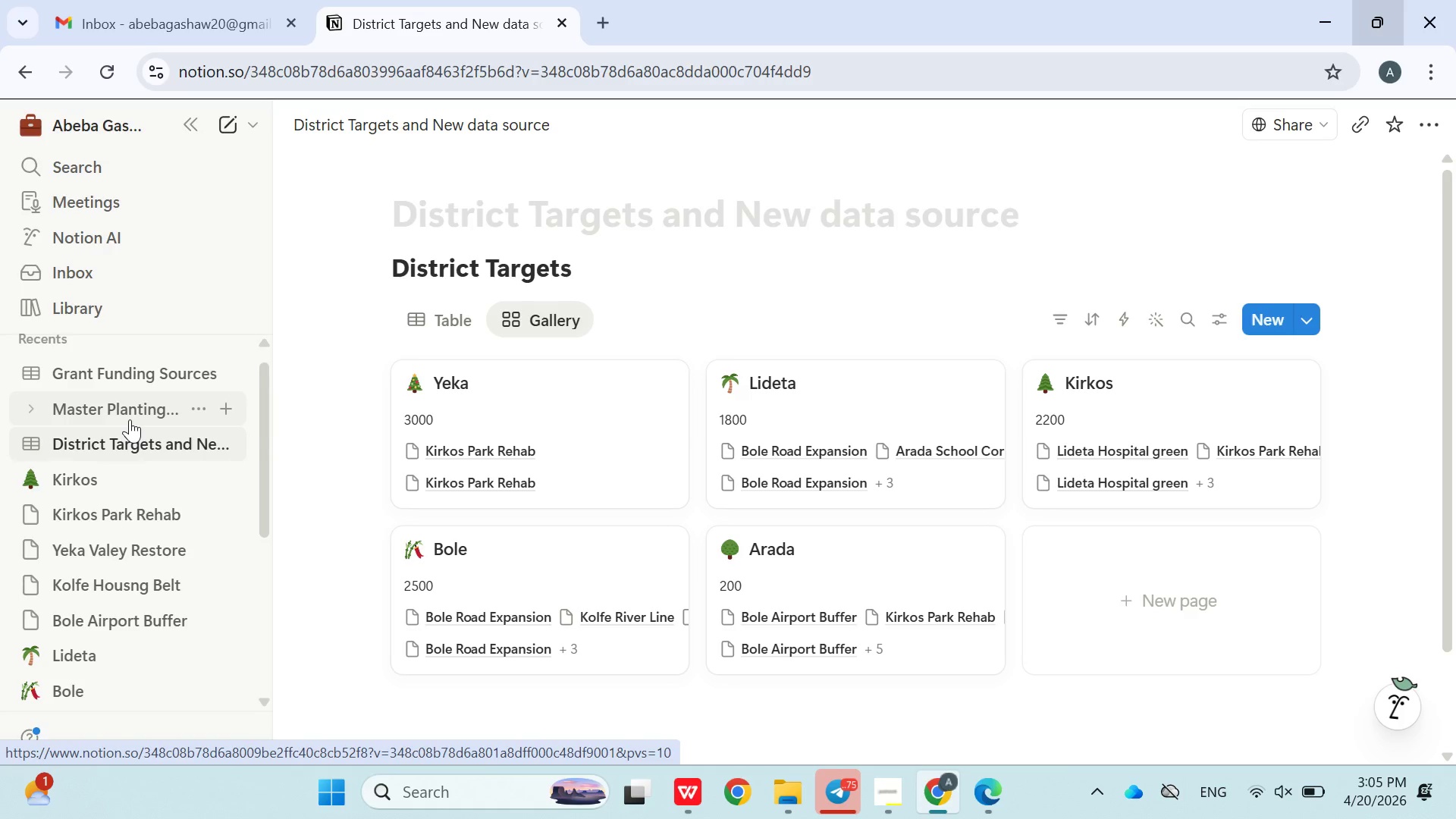 
left_click([130, 419])
 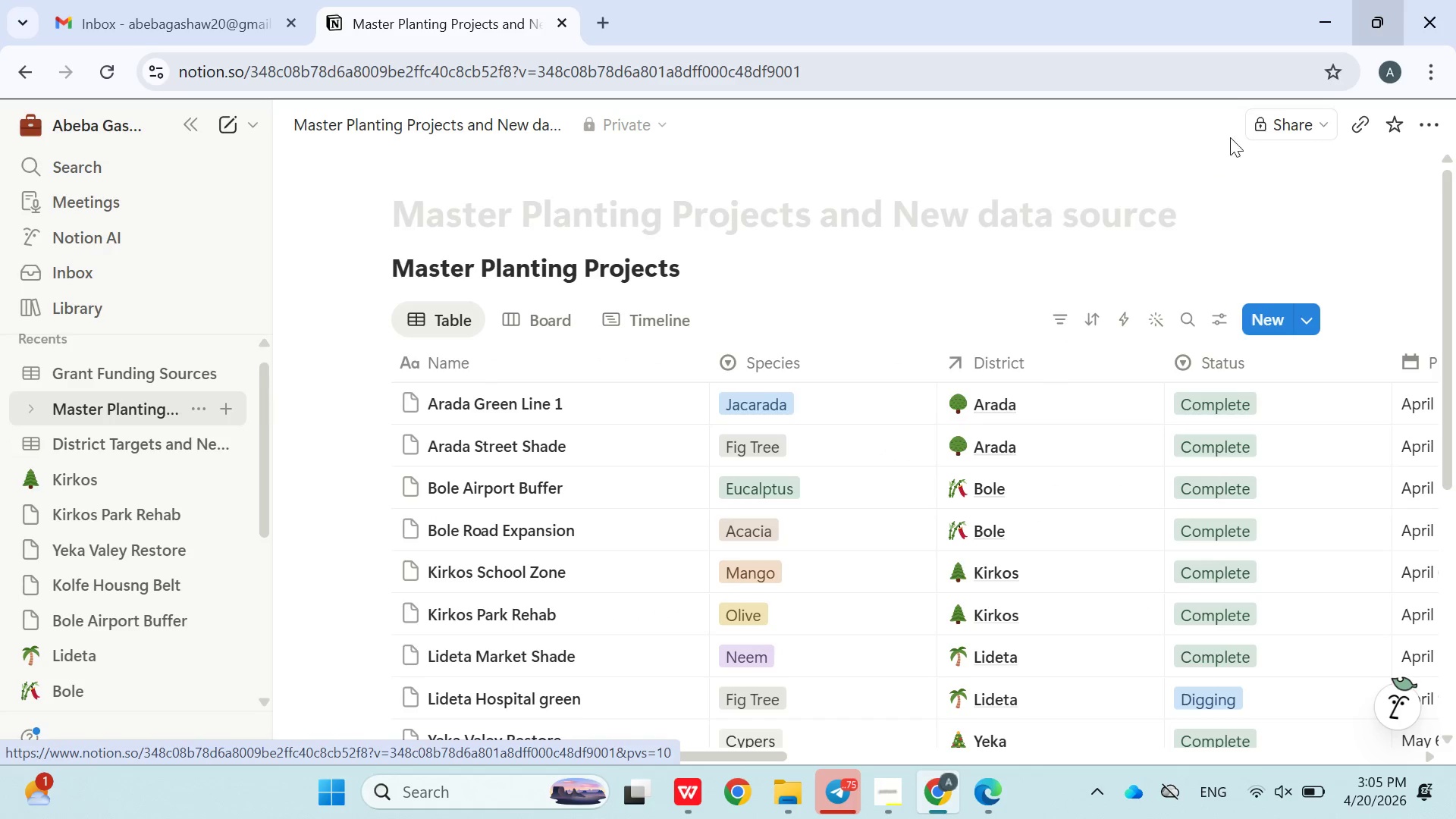 
left_click([1279, 130])
 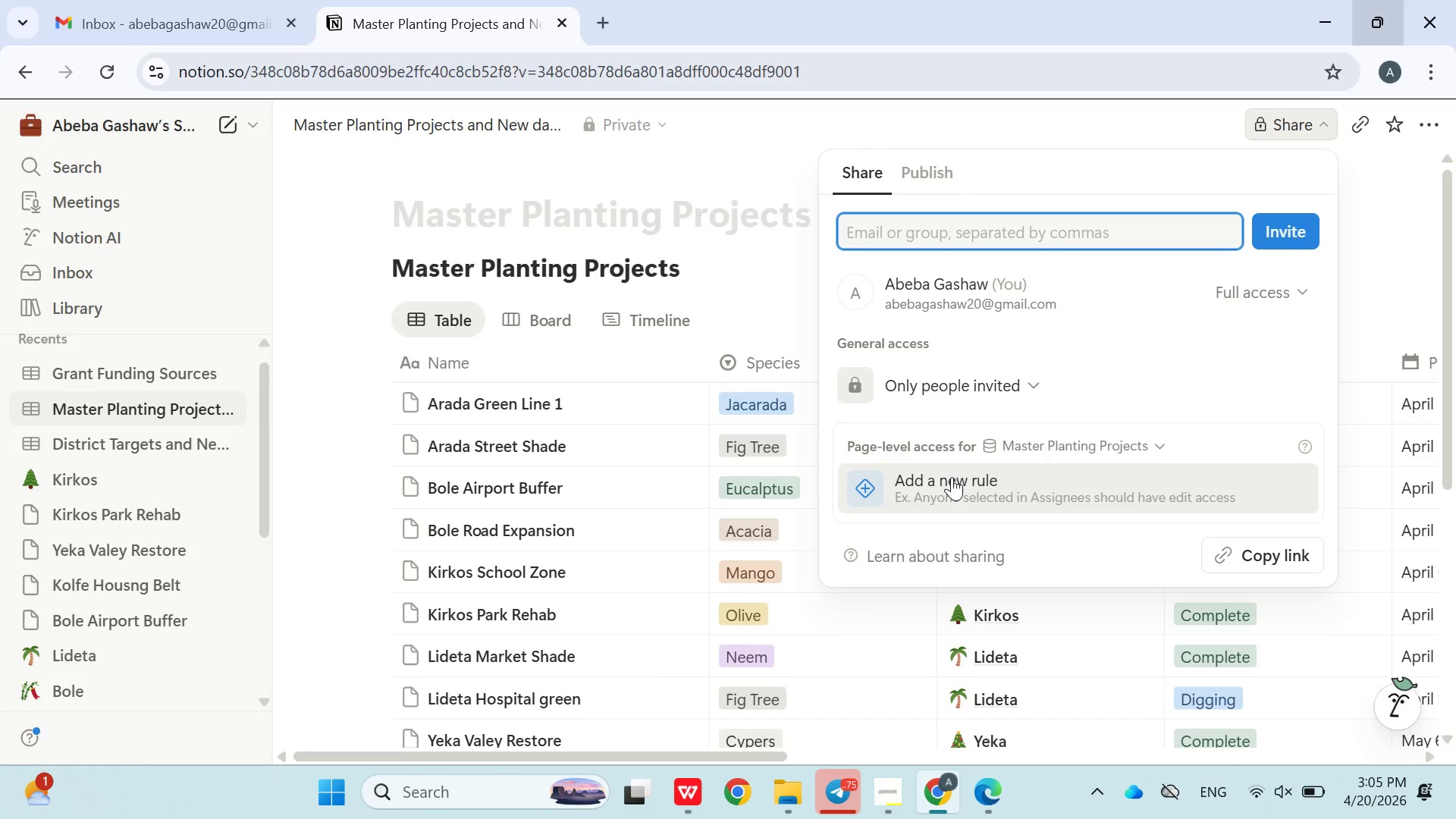 
left_click([937, 396])
 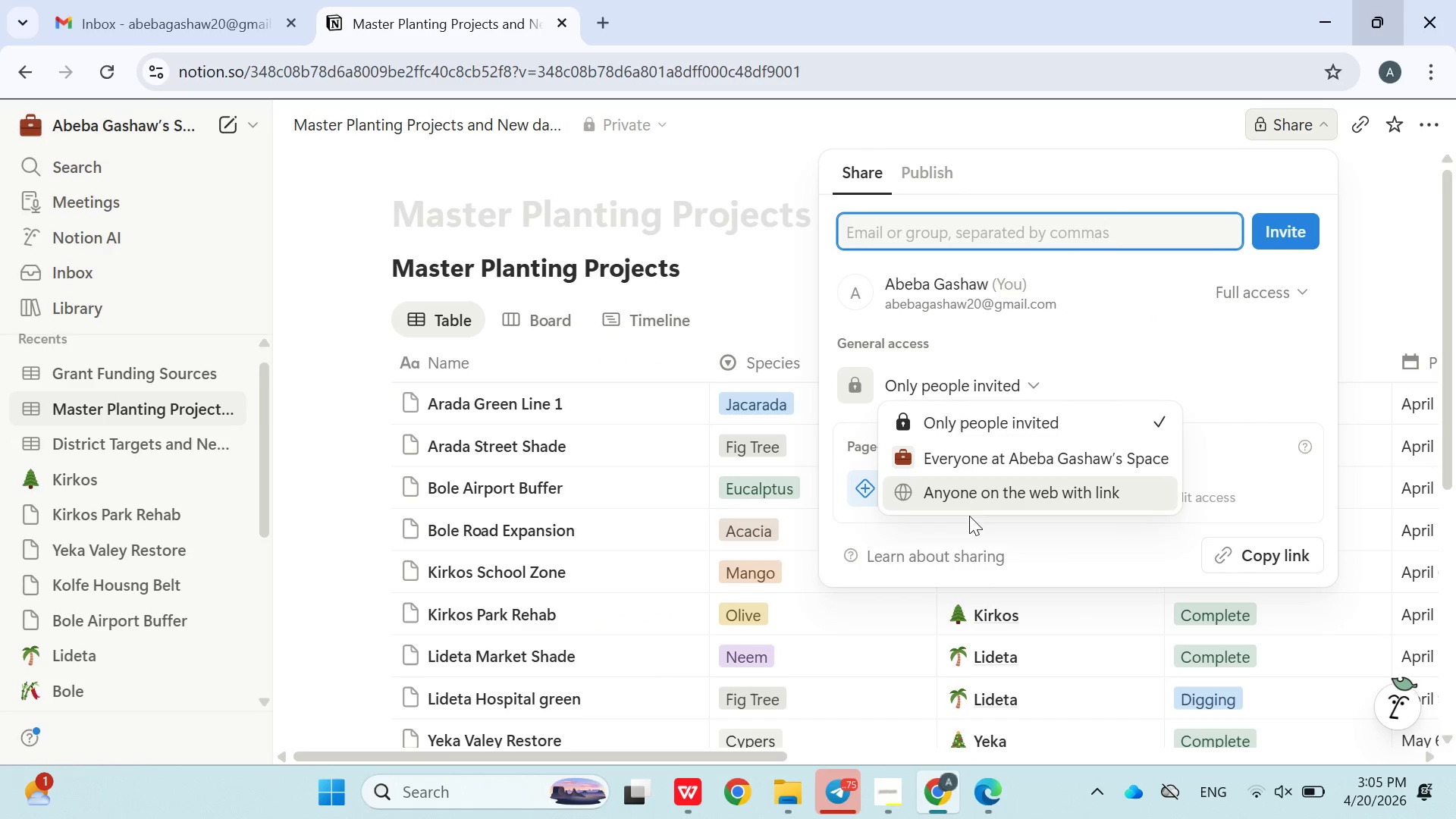 
left_click([969, 504])
 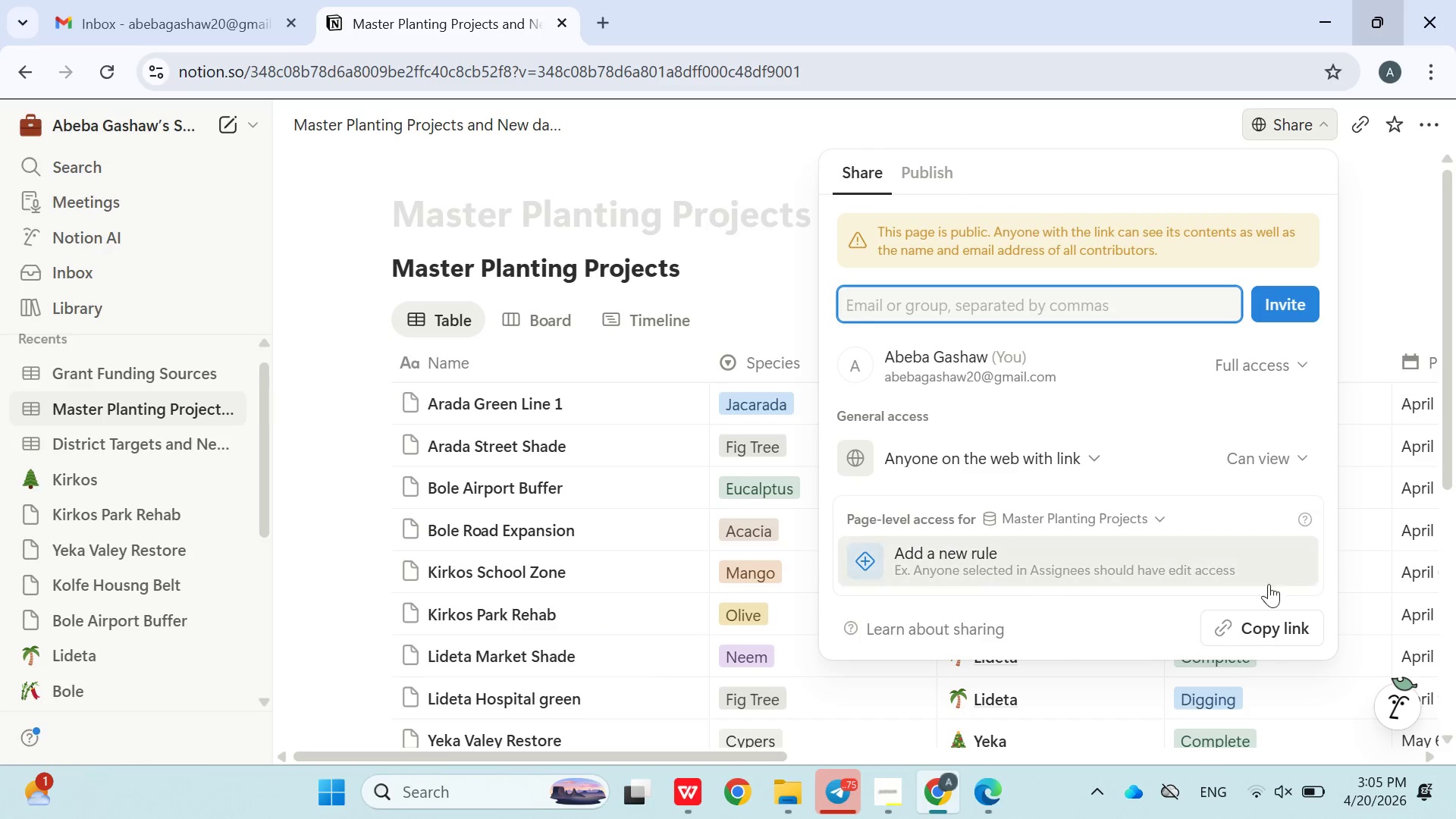 
left_click([1254, 635])
 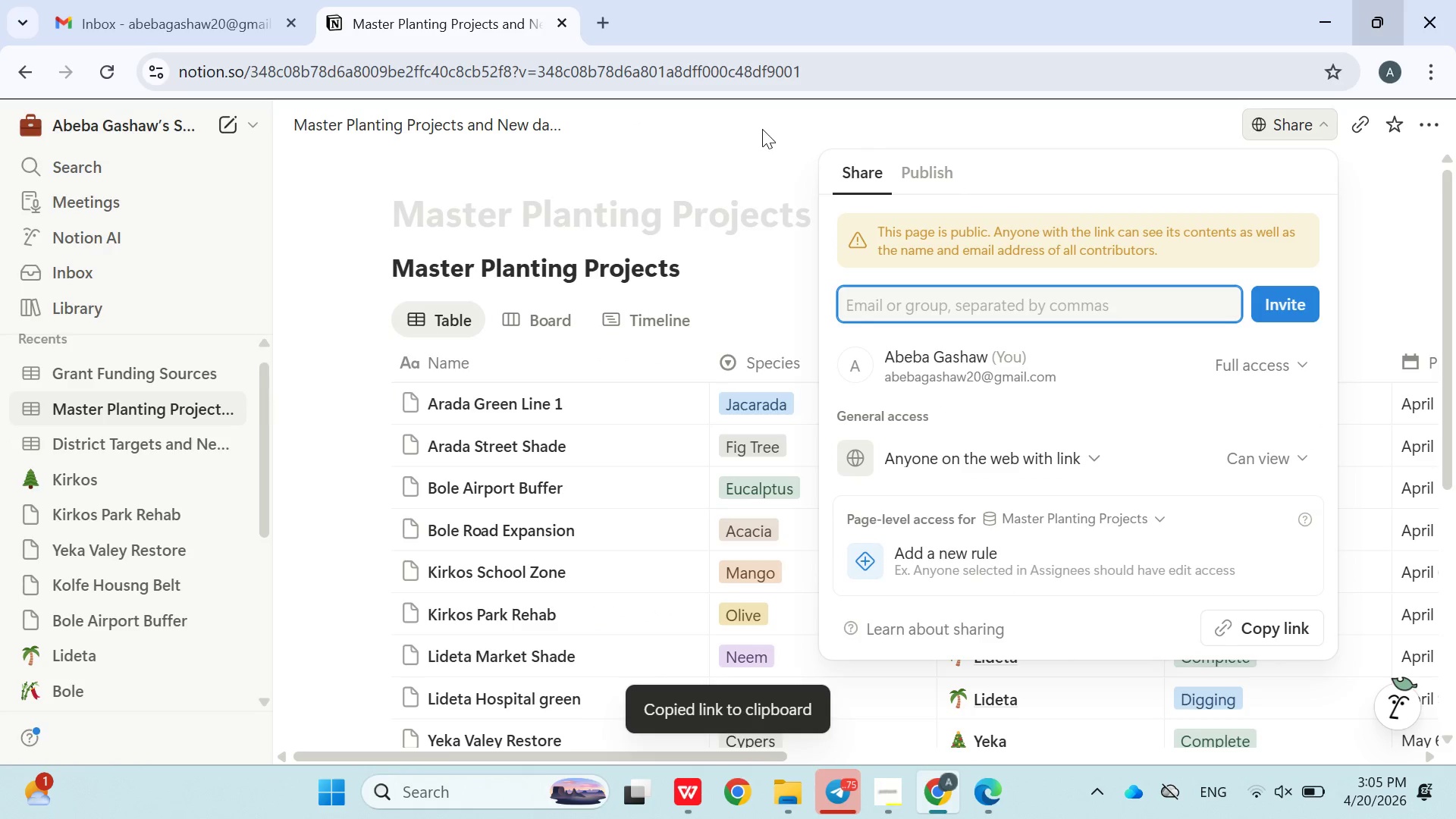 
left_click([762, 129])
 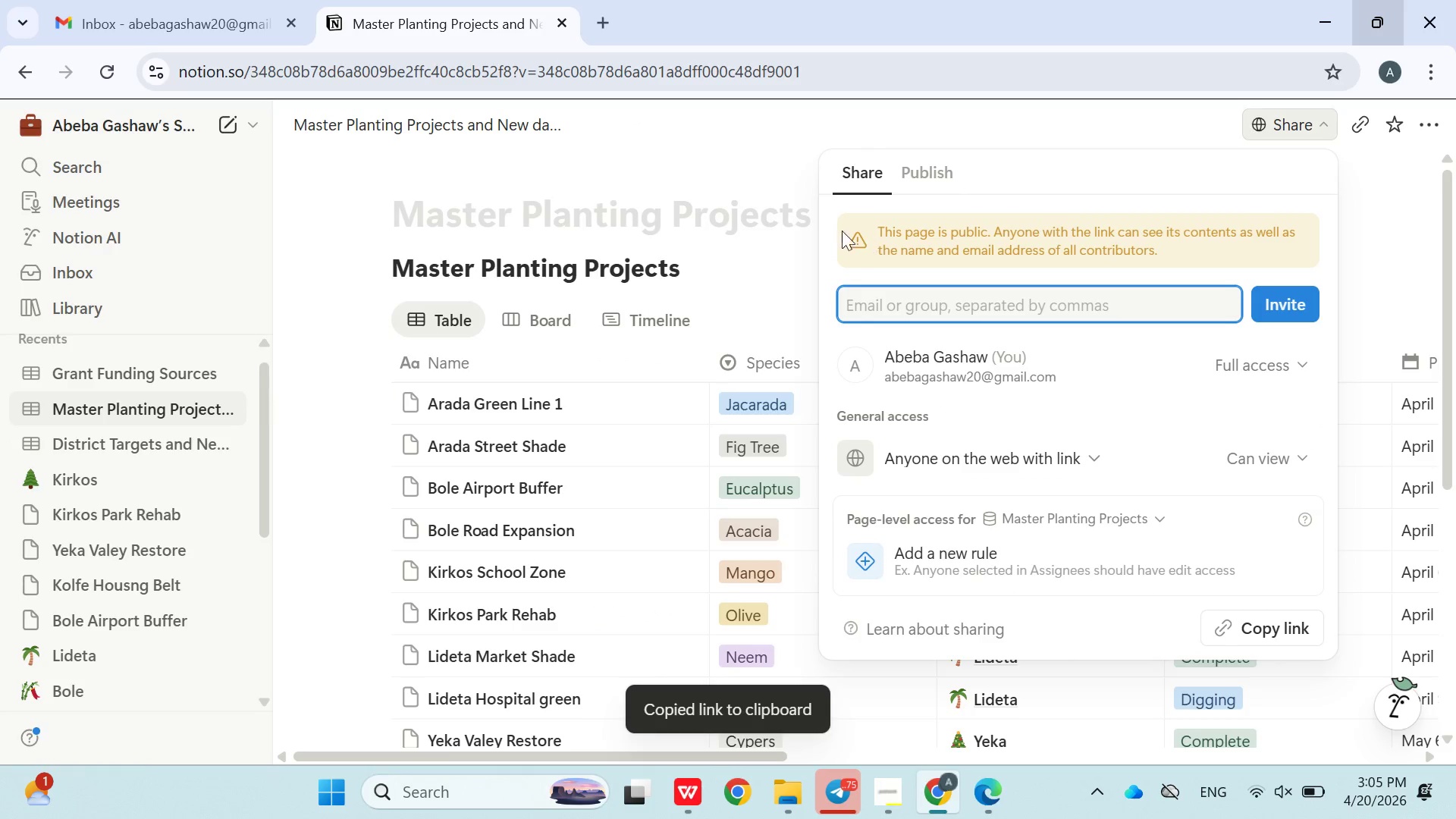 
left_click([762, 187])
 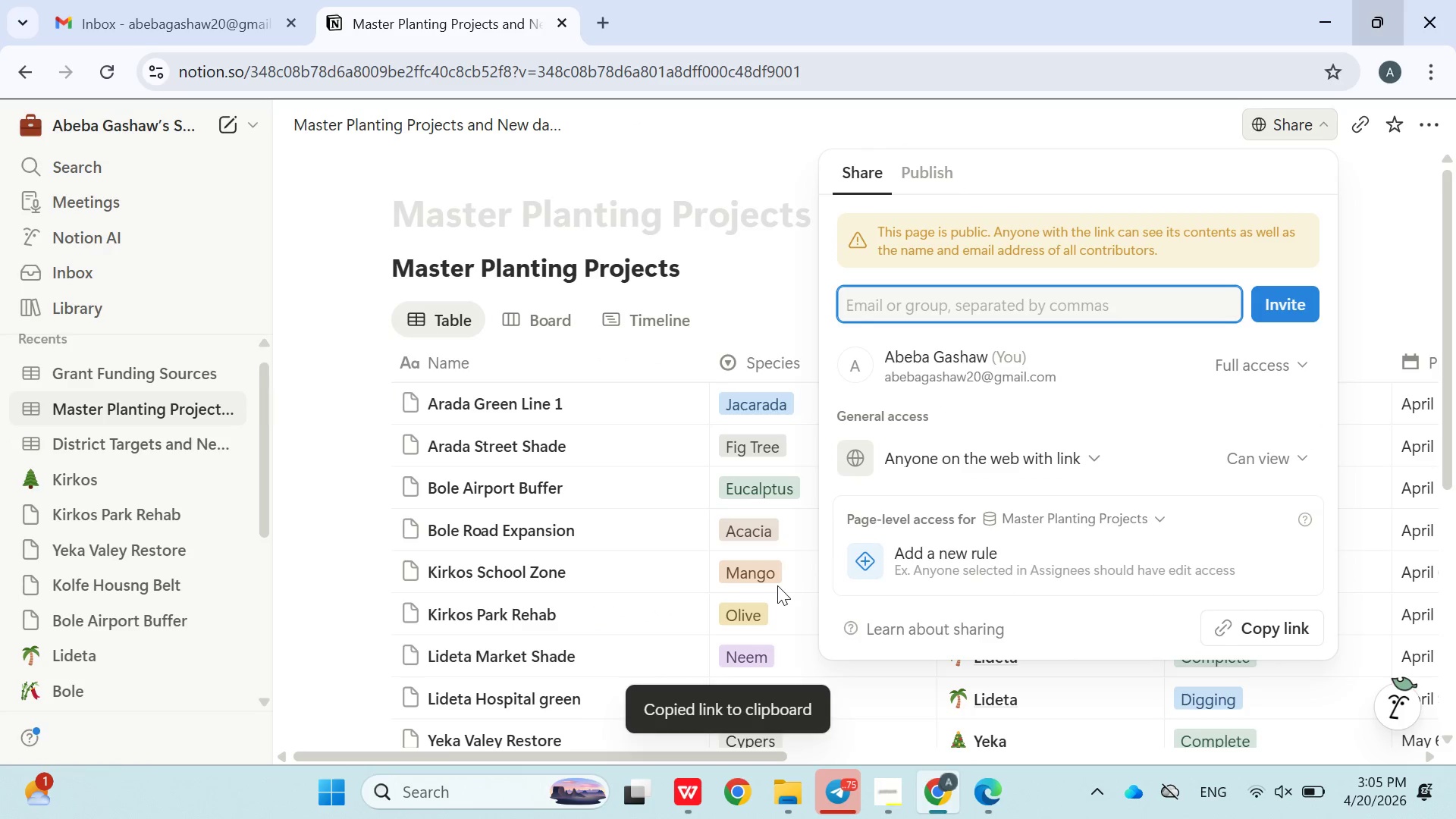 
left_click([624, 205])
 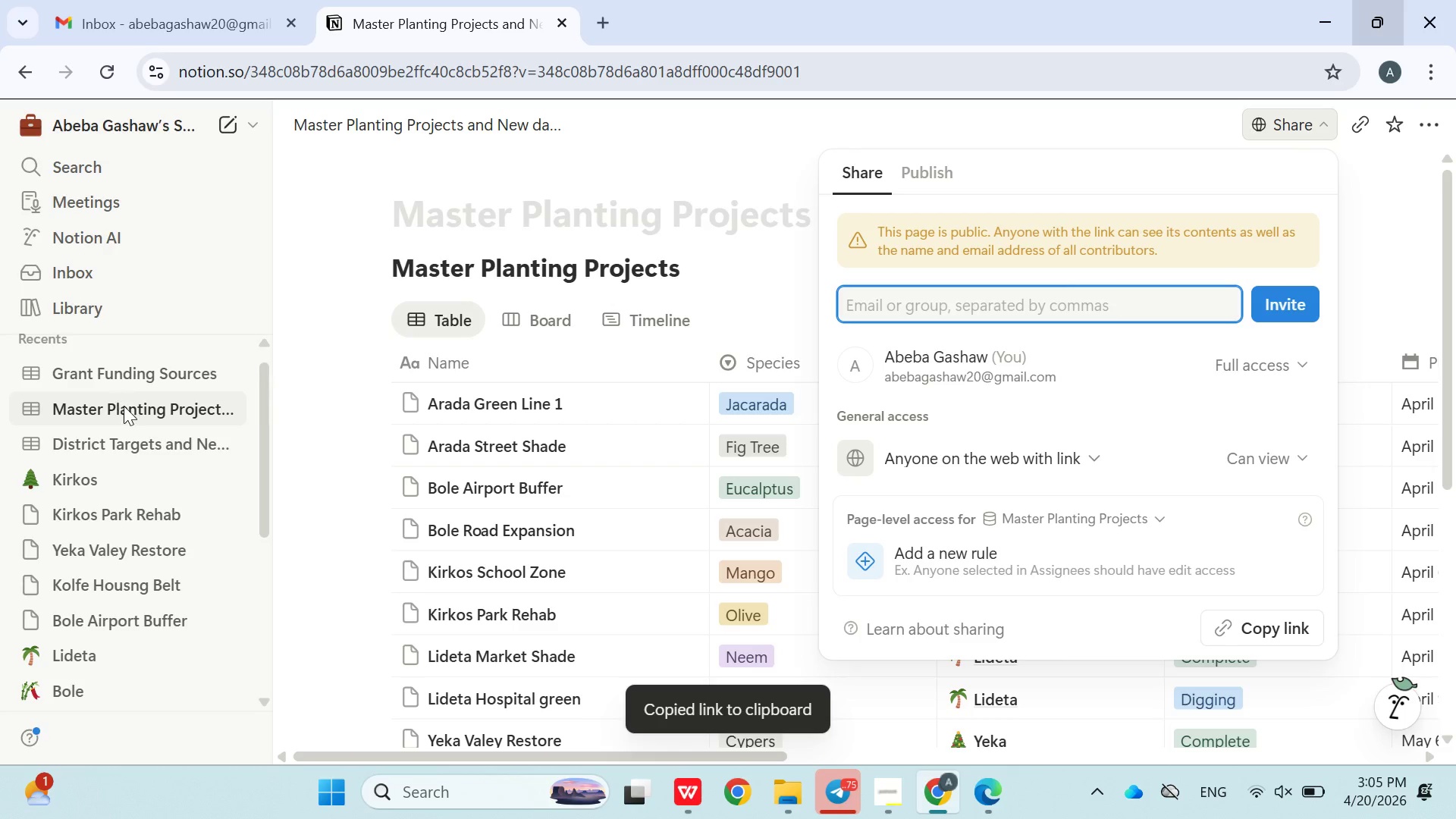 
left_click([124, 406])
 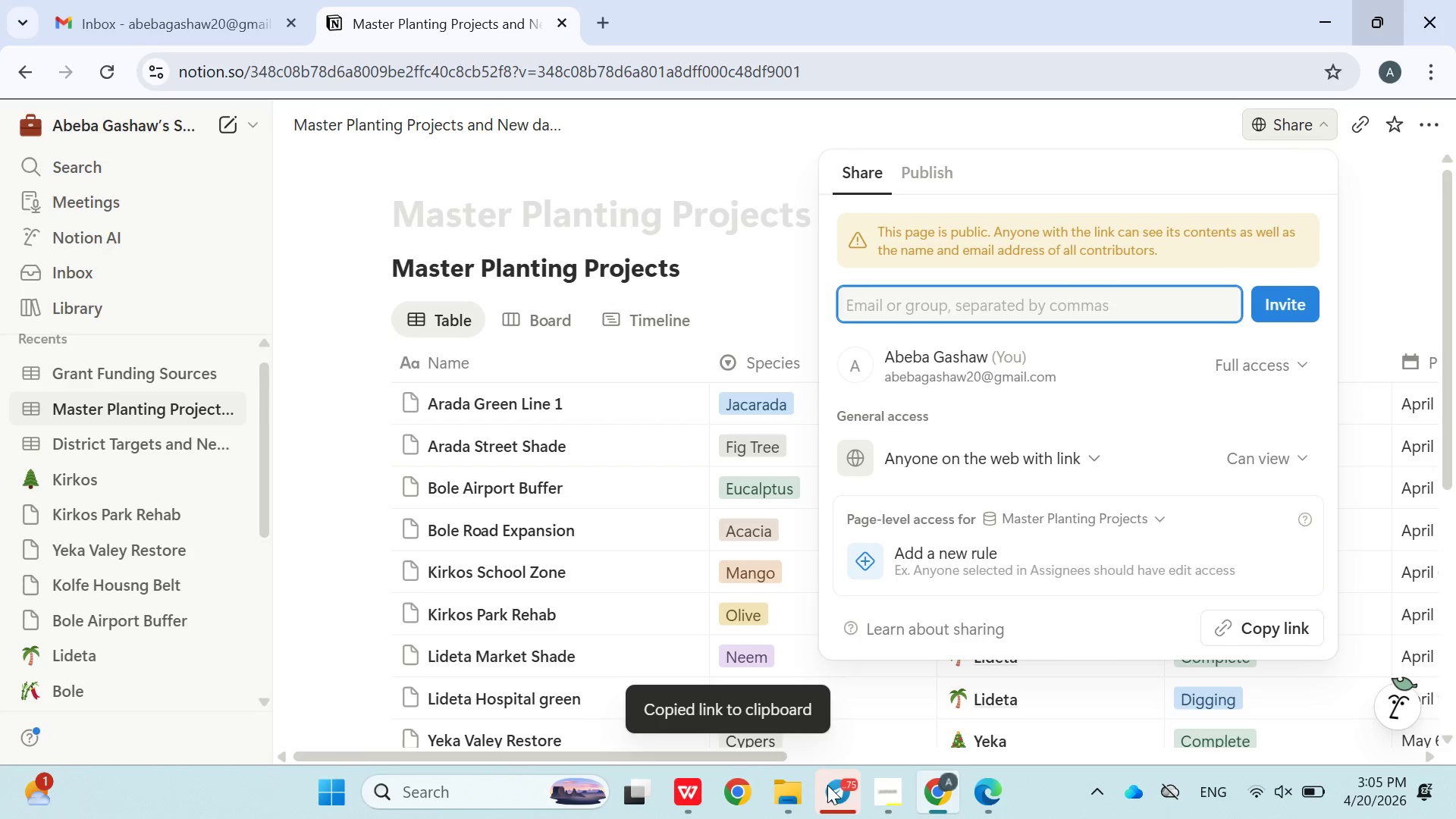 
left_click([878, 793])